 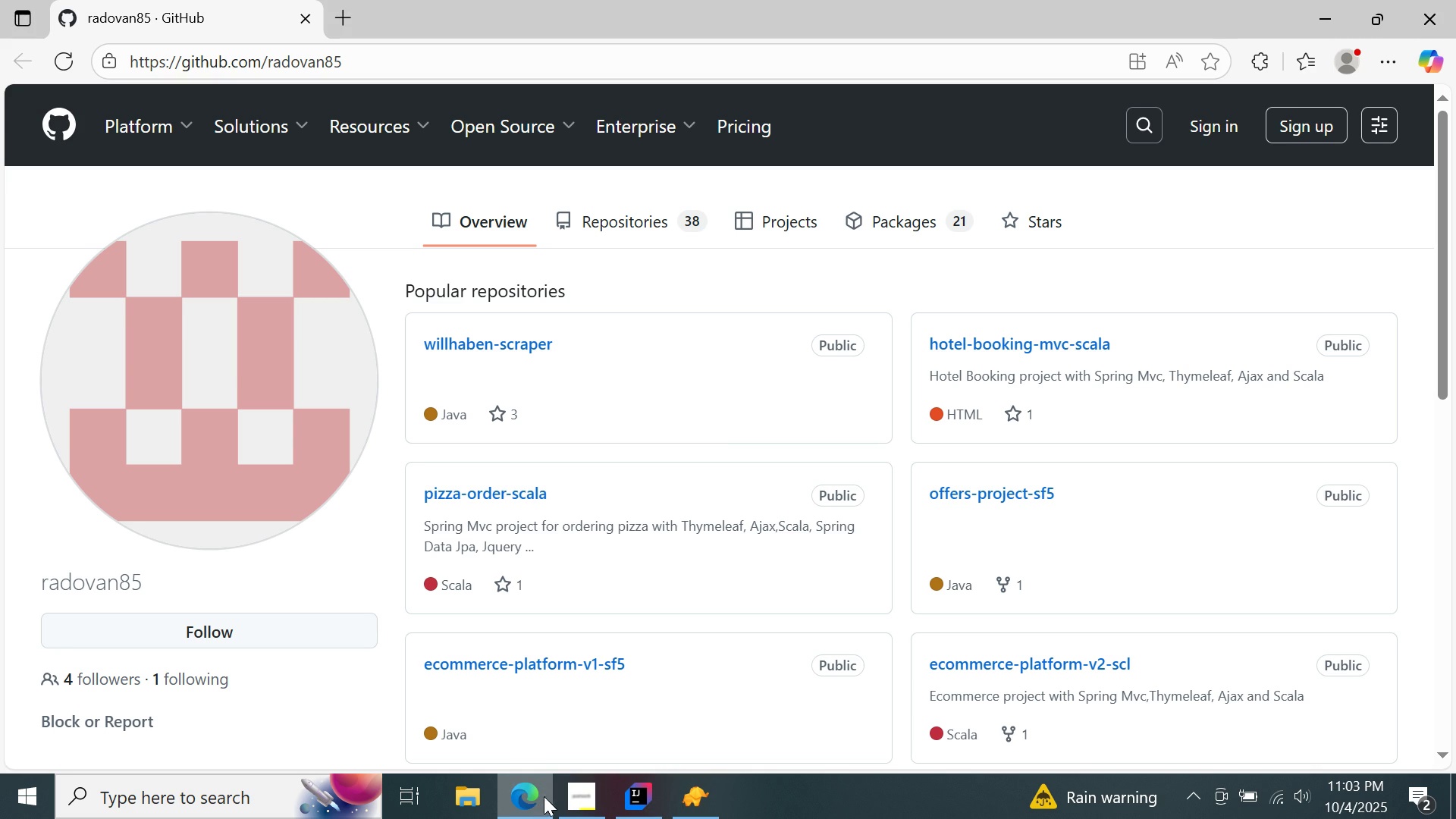 
double_click([632, 795])
 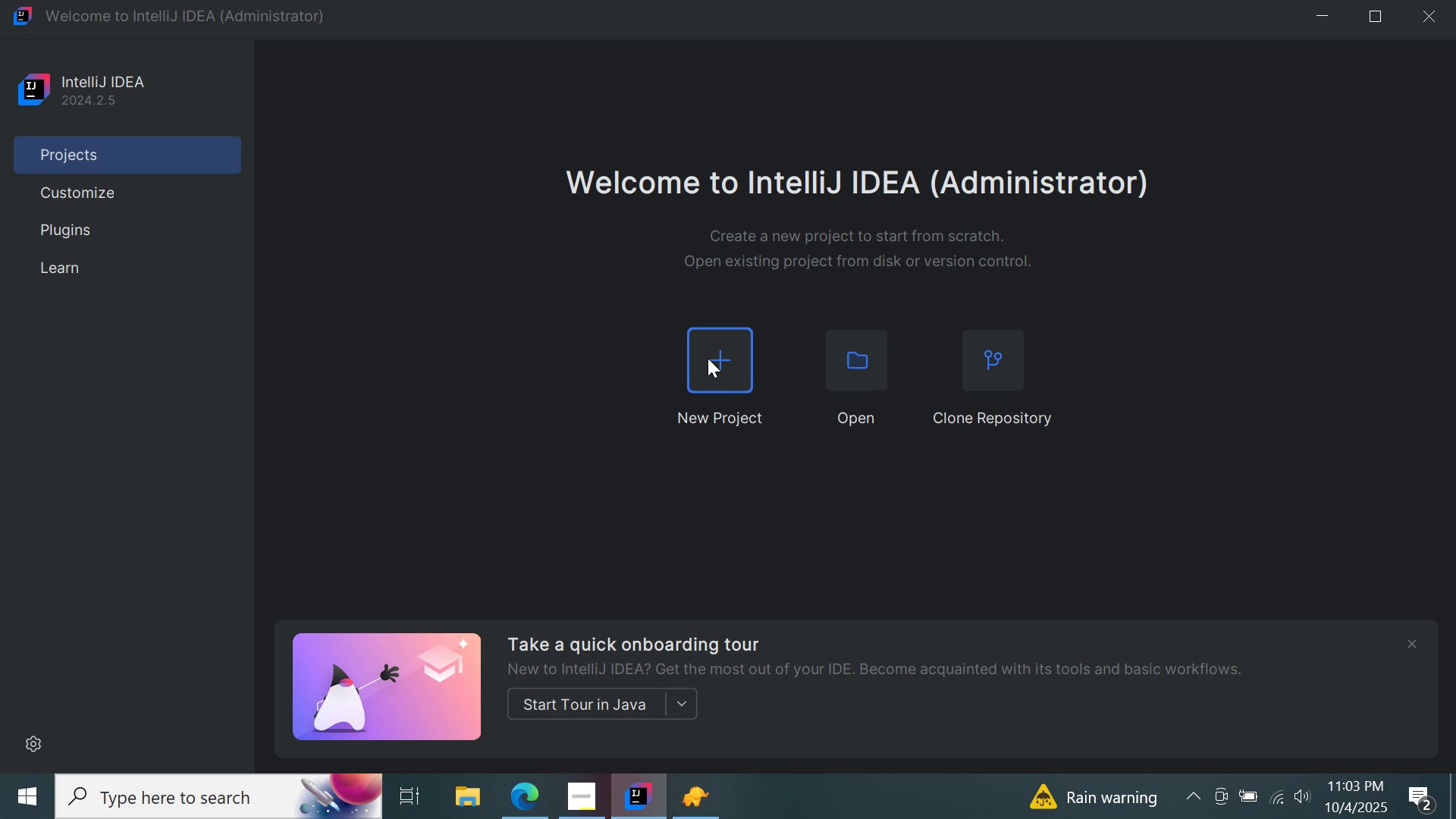 
double_click([708, 358])
 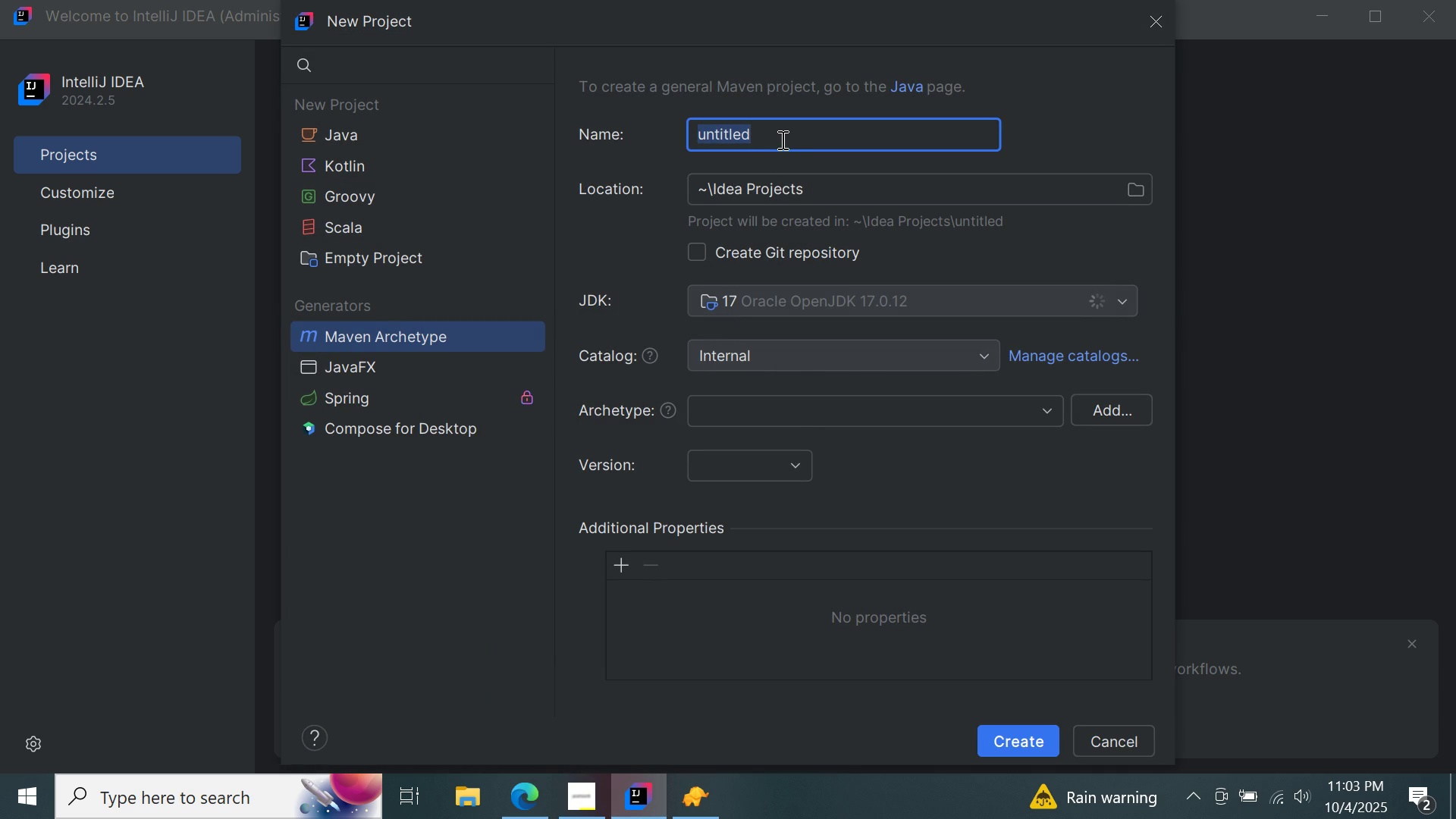 
wait(5.54)
 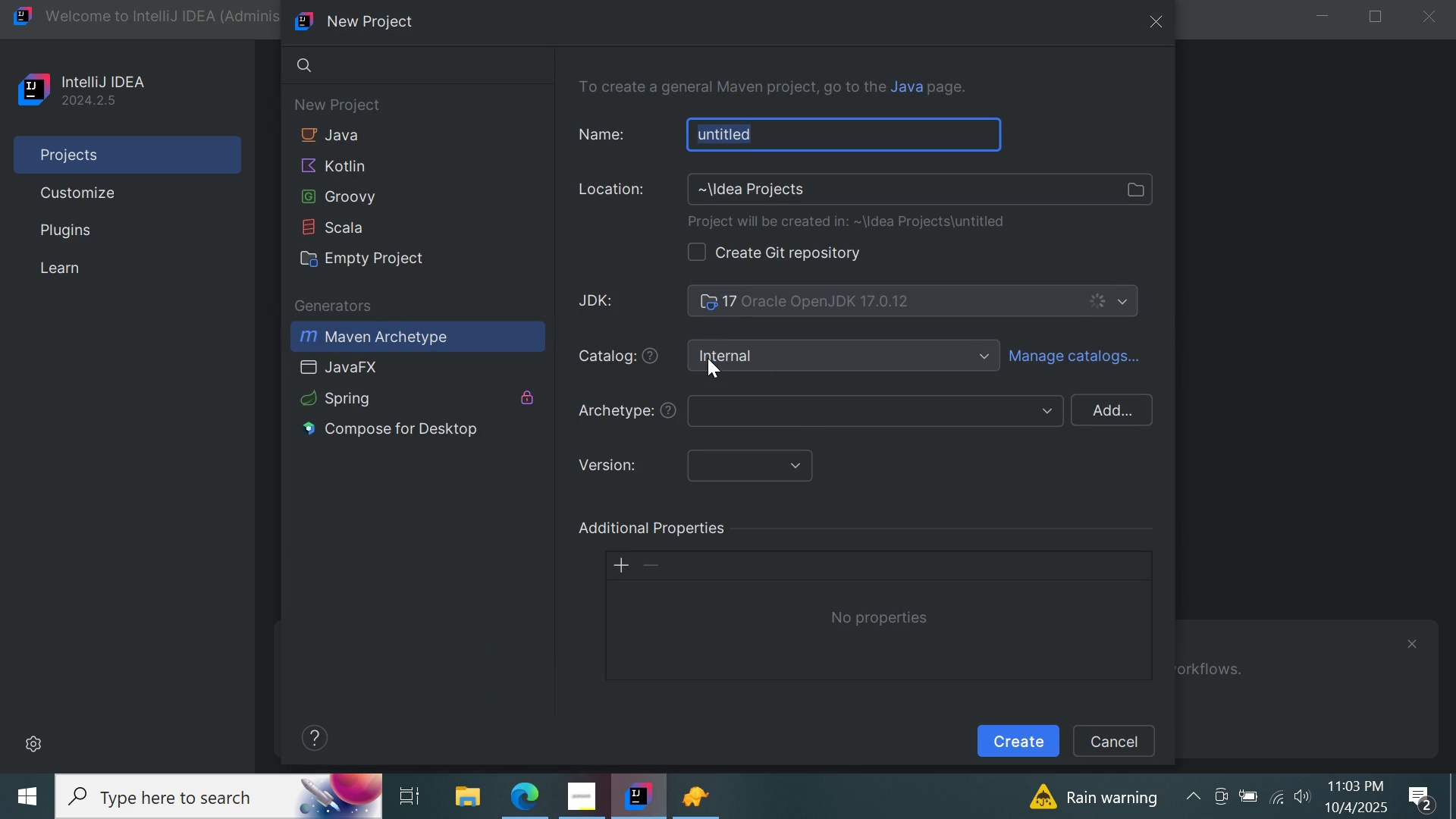 
type(employee=)
key(Backspace)
type(-company=)
key(Backspace)
type(-api)
 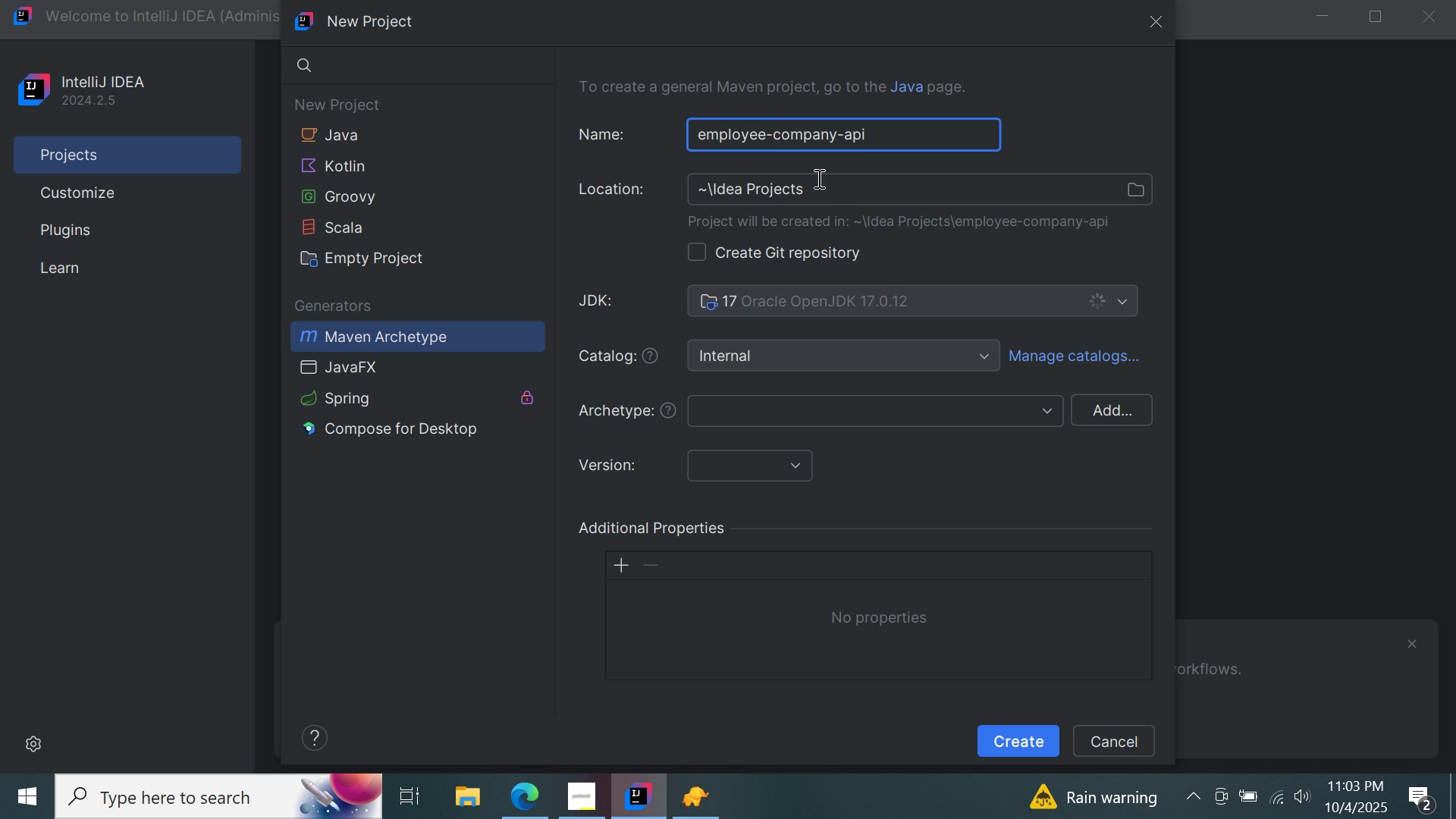 
wait(6.44)
 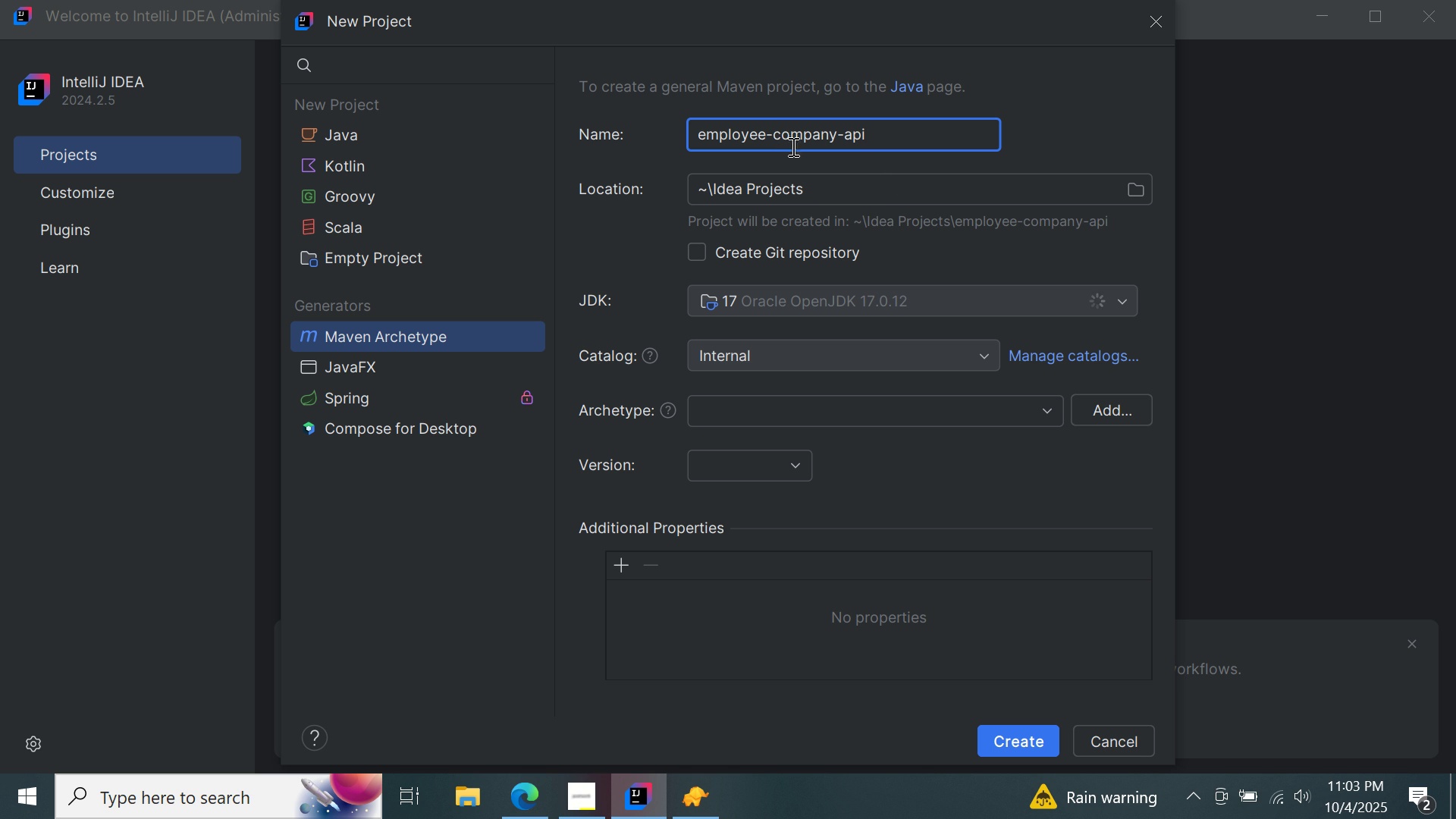 
left_click([858, 413])
 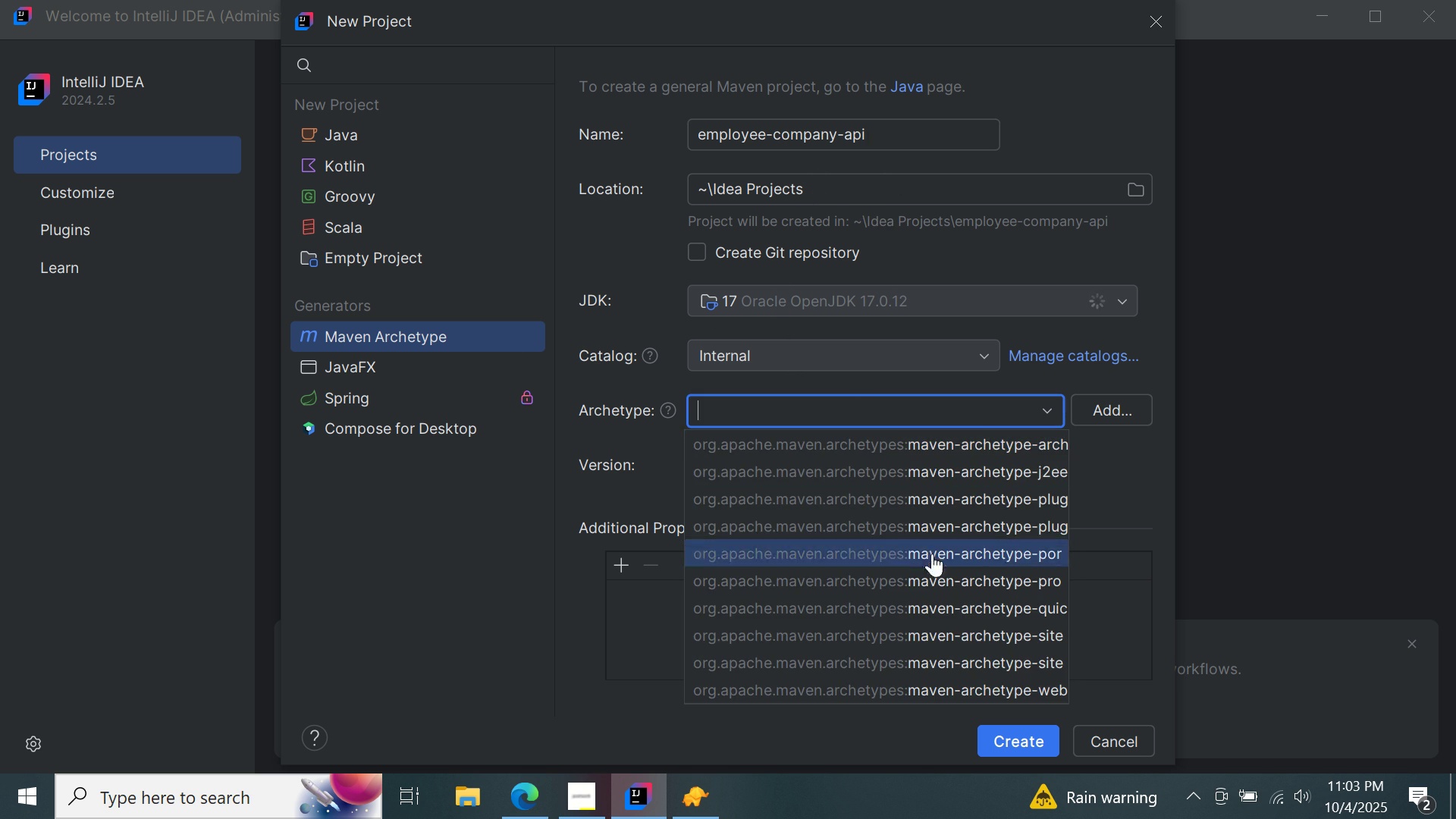 
mouse_move([942, 604])
 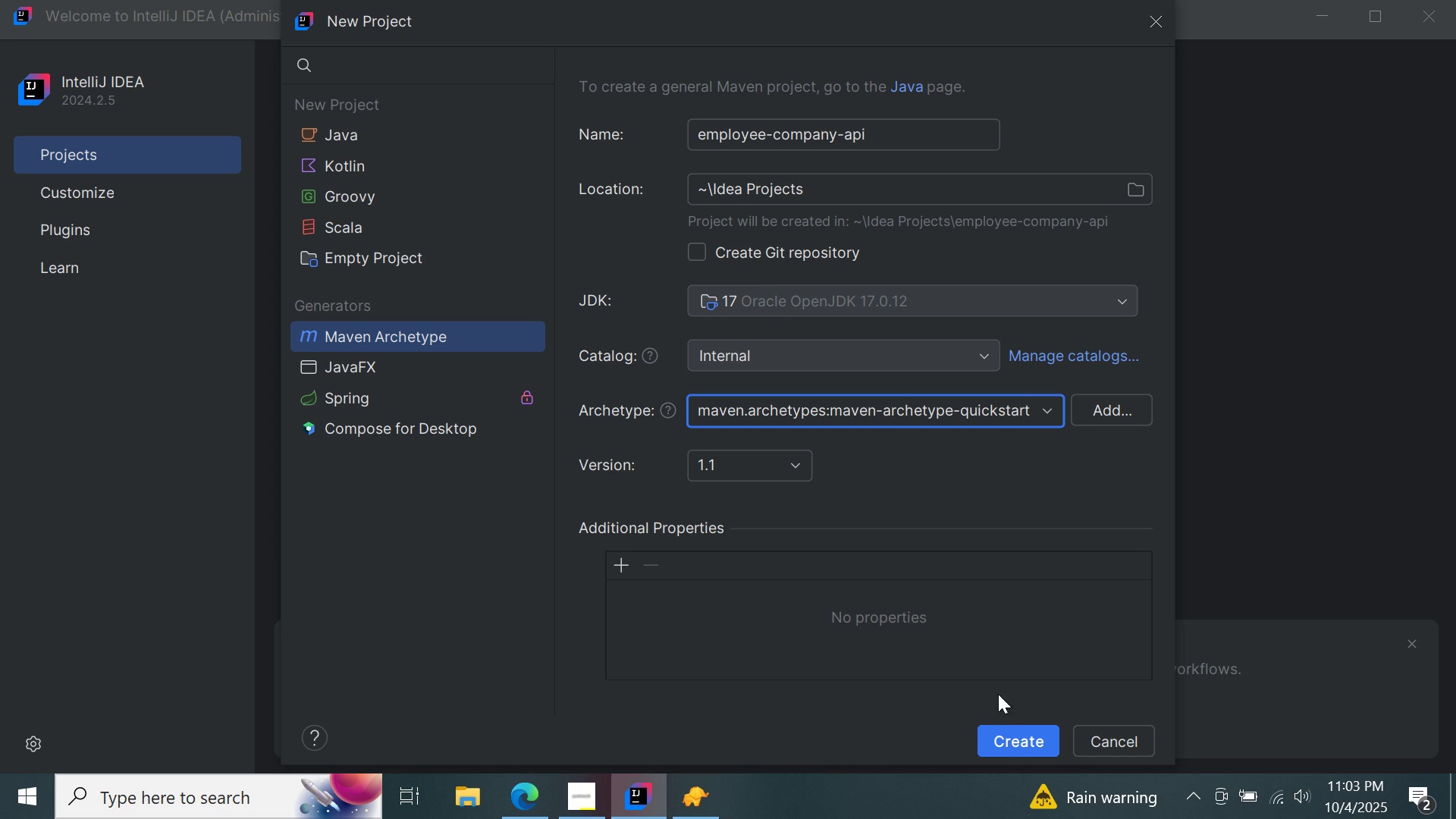 
wait(9.58)
 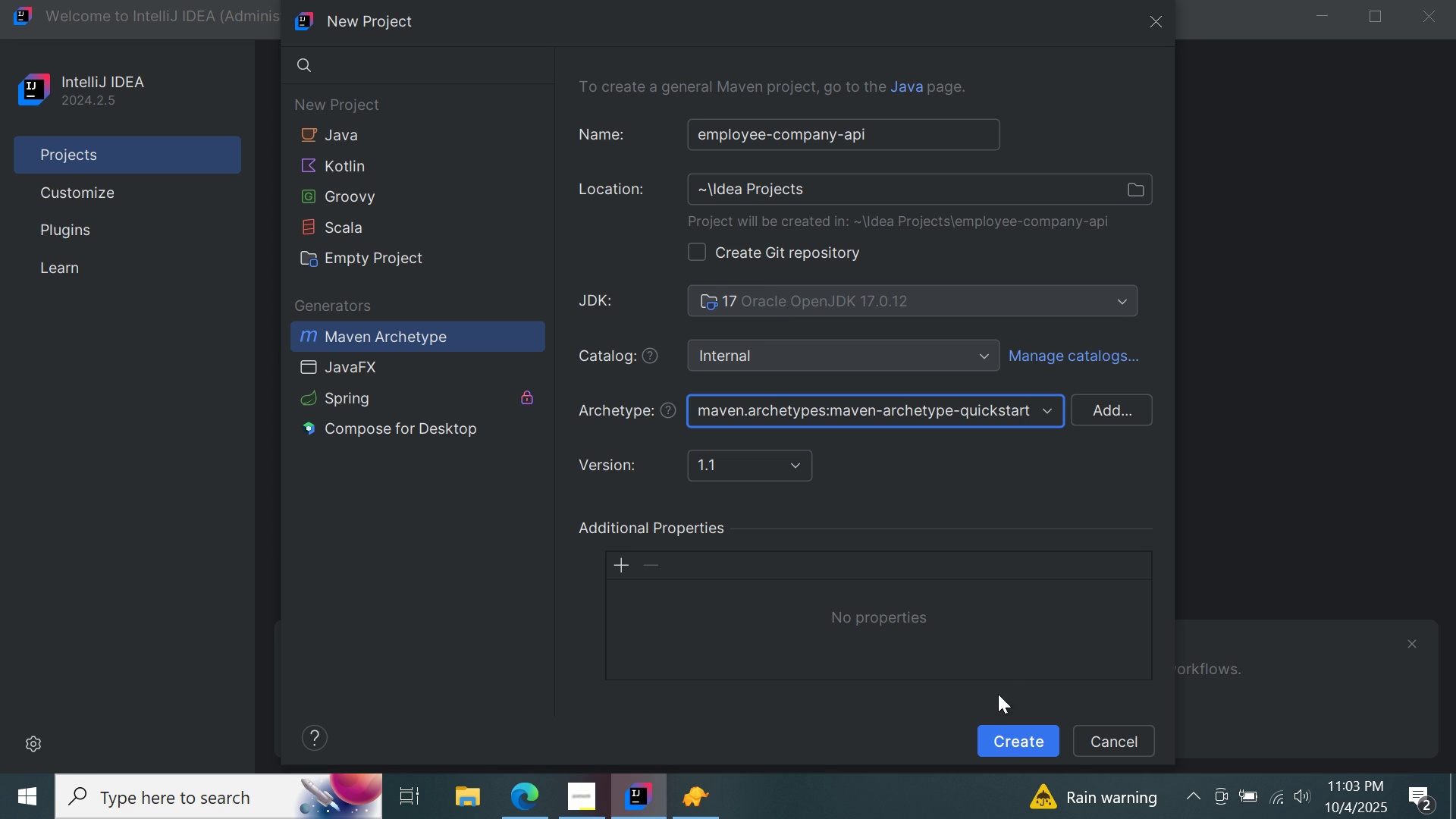 
double_click([1004, 734])
 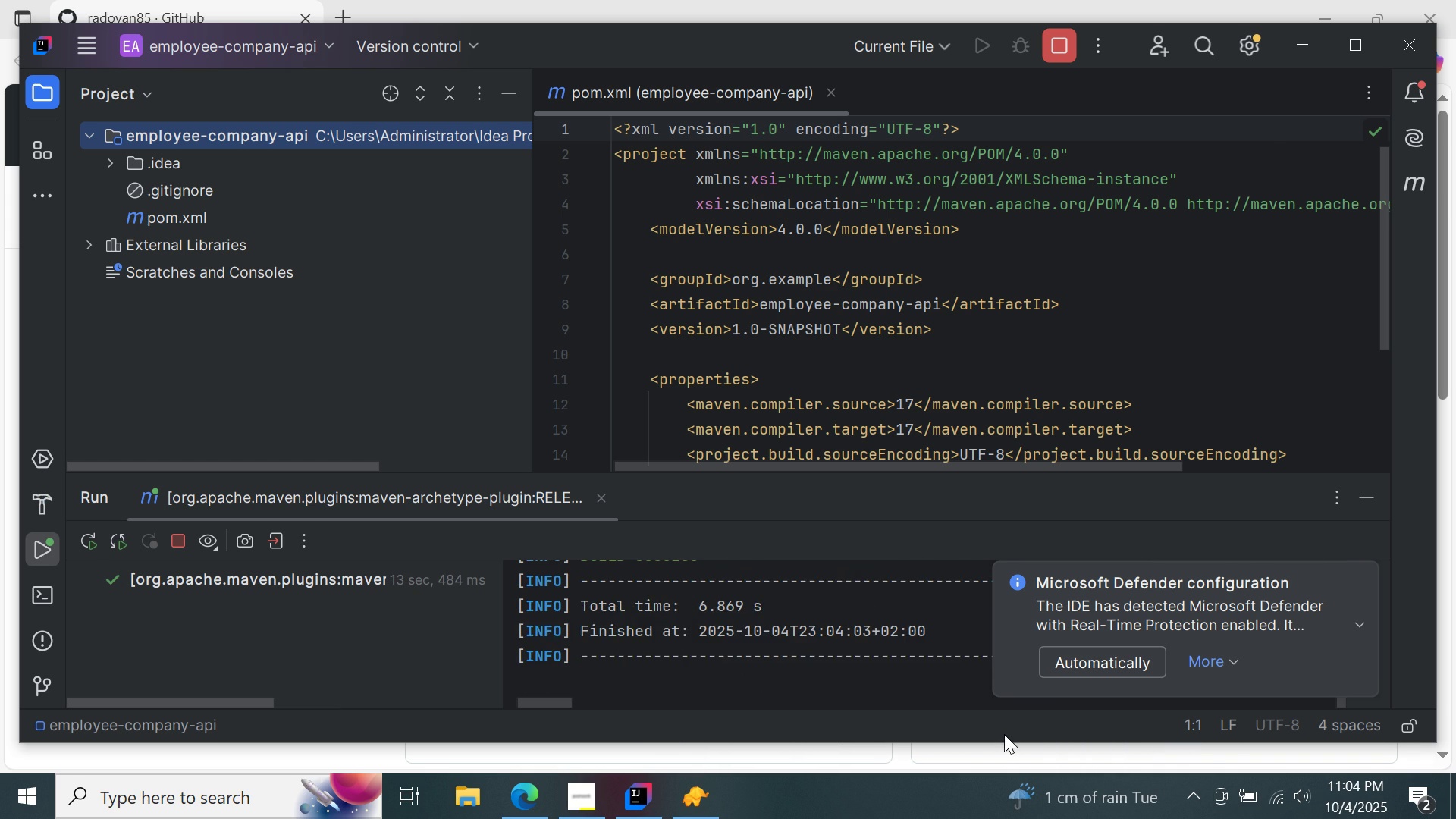 
wait(22.02)
 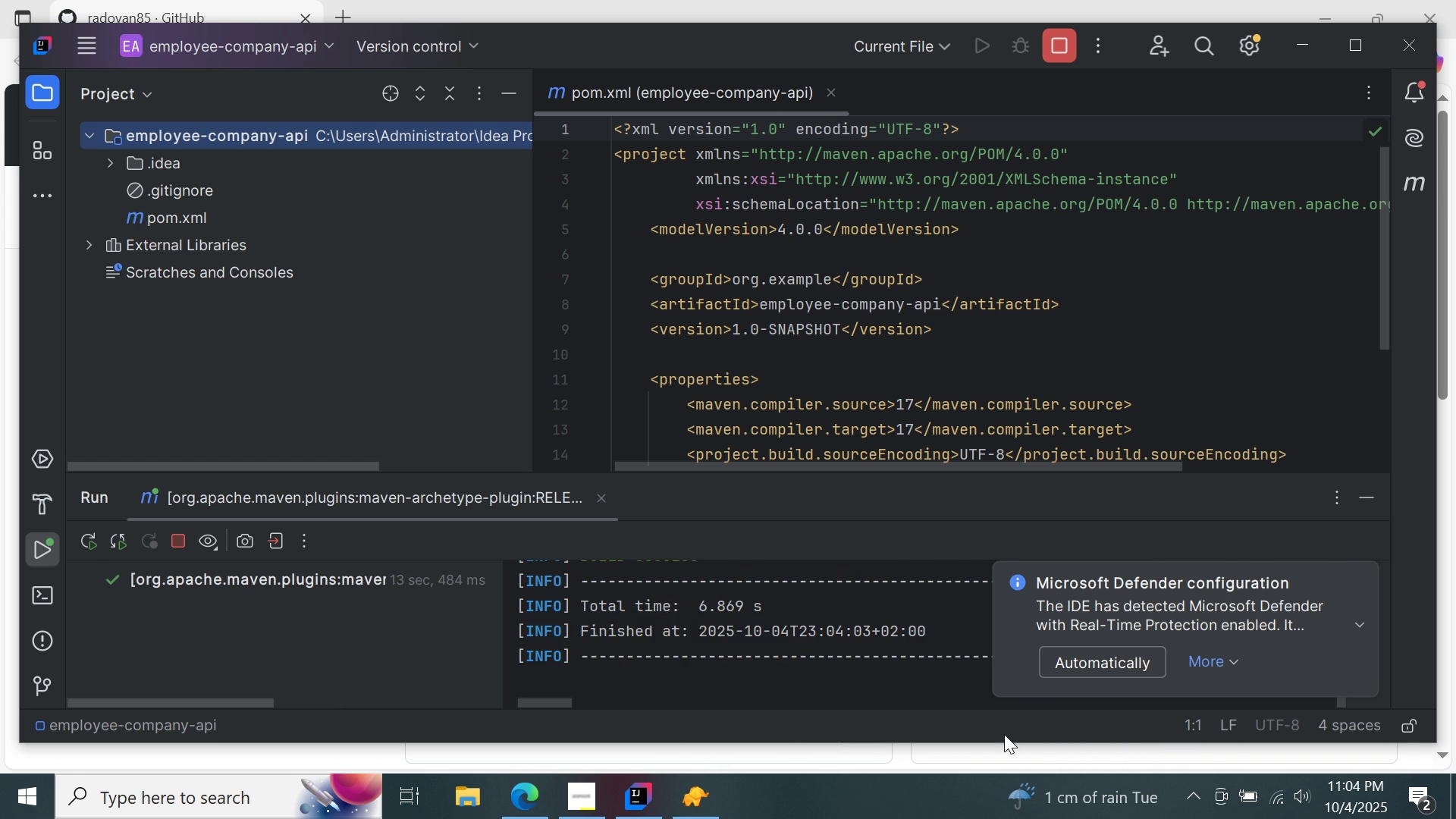 
double_click([1364, 580])